 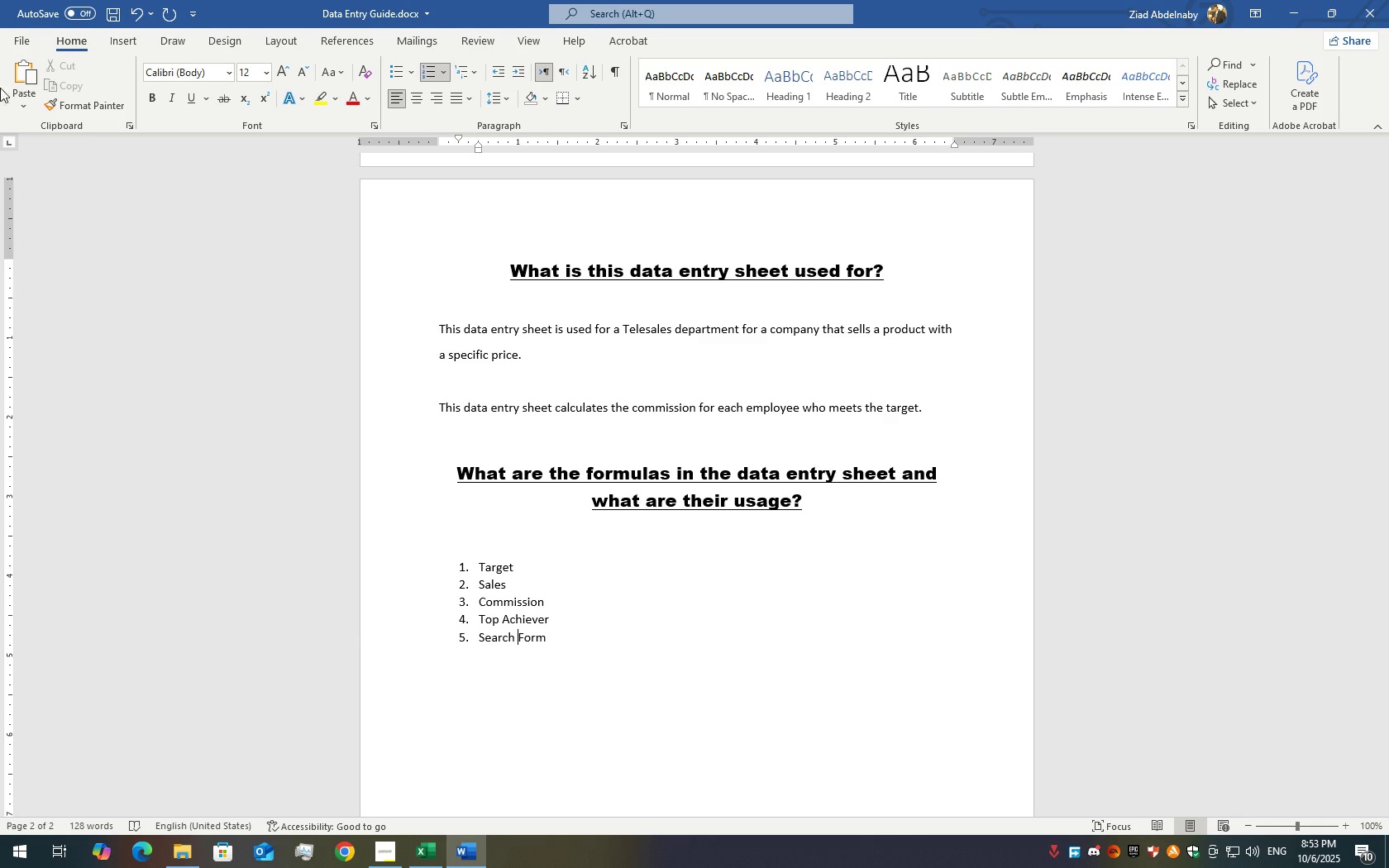 
left_click([429, 822])
 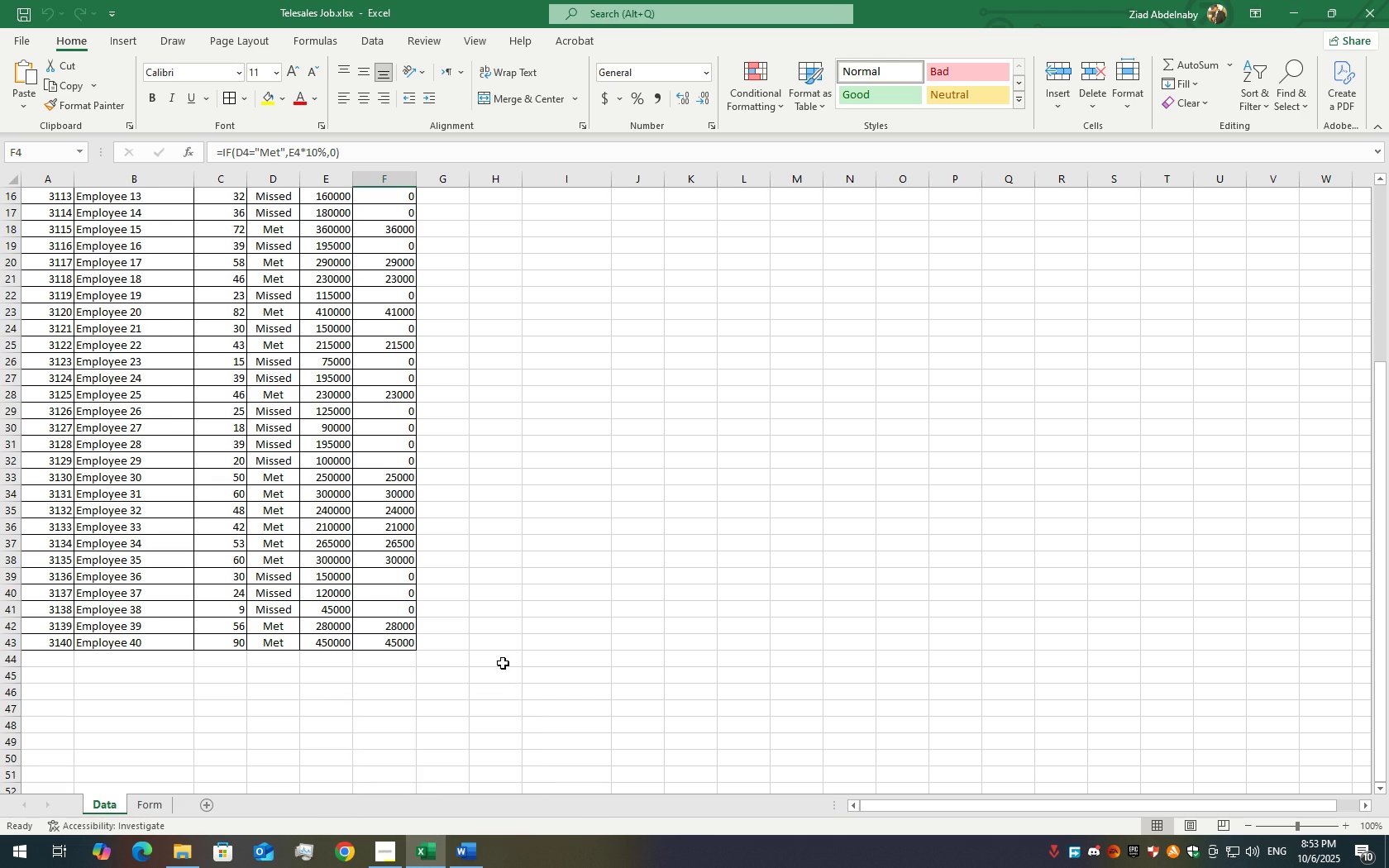 
scroll: coordinate [338, 680], scroll_direction: up, amount: 8.0
 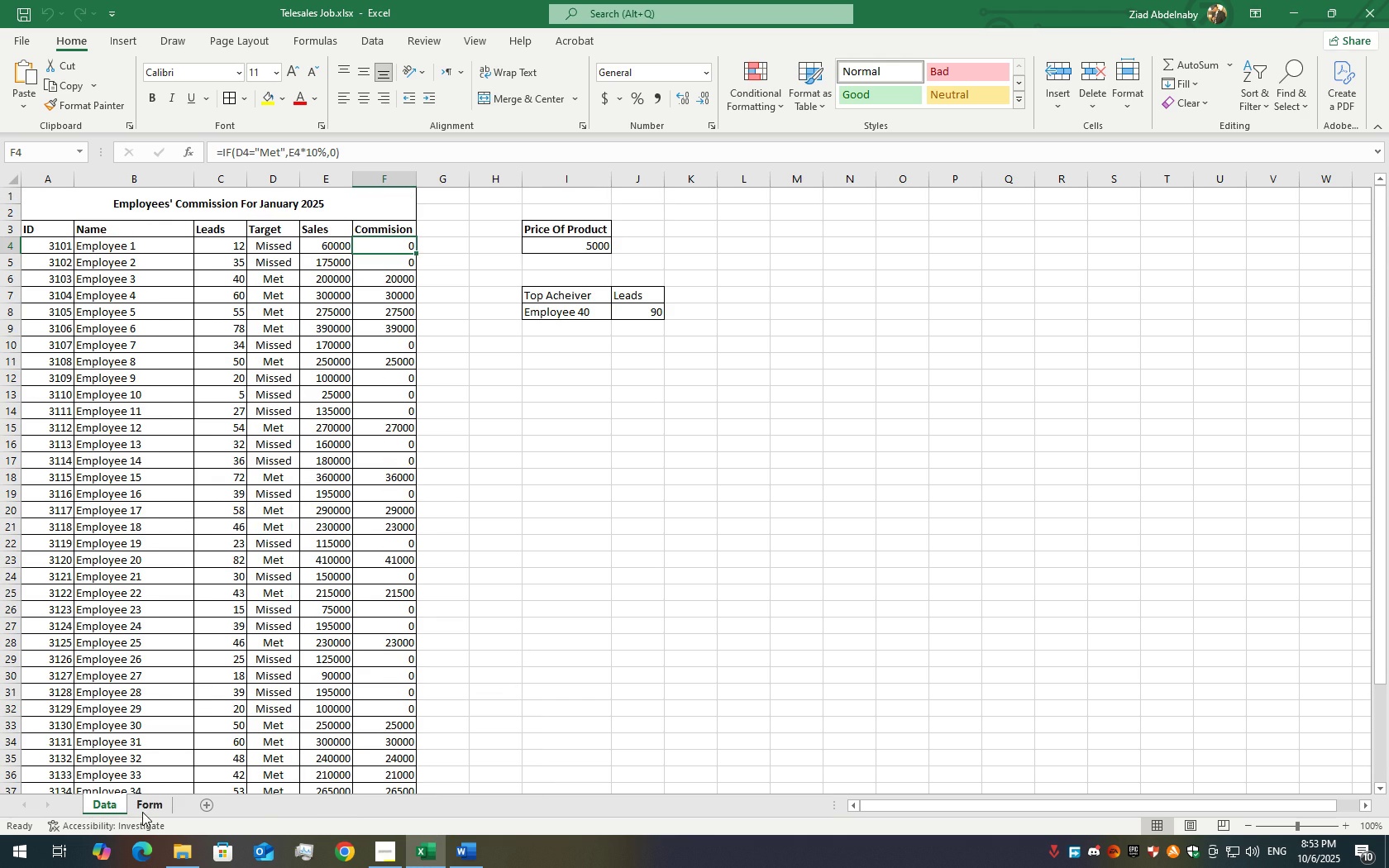 
right_click([142, 812])
 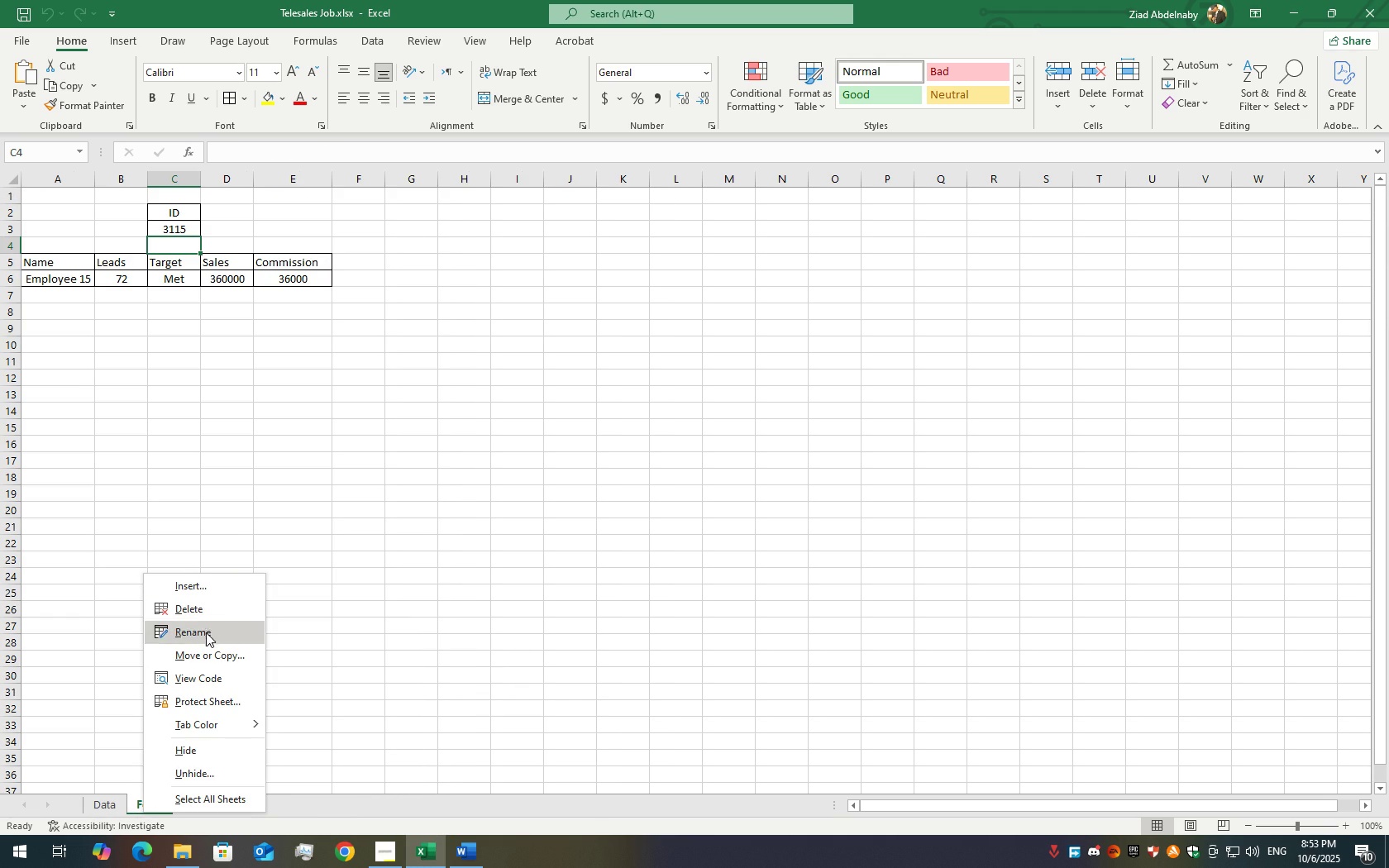 
left_click([206, 632])
 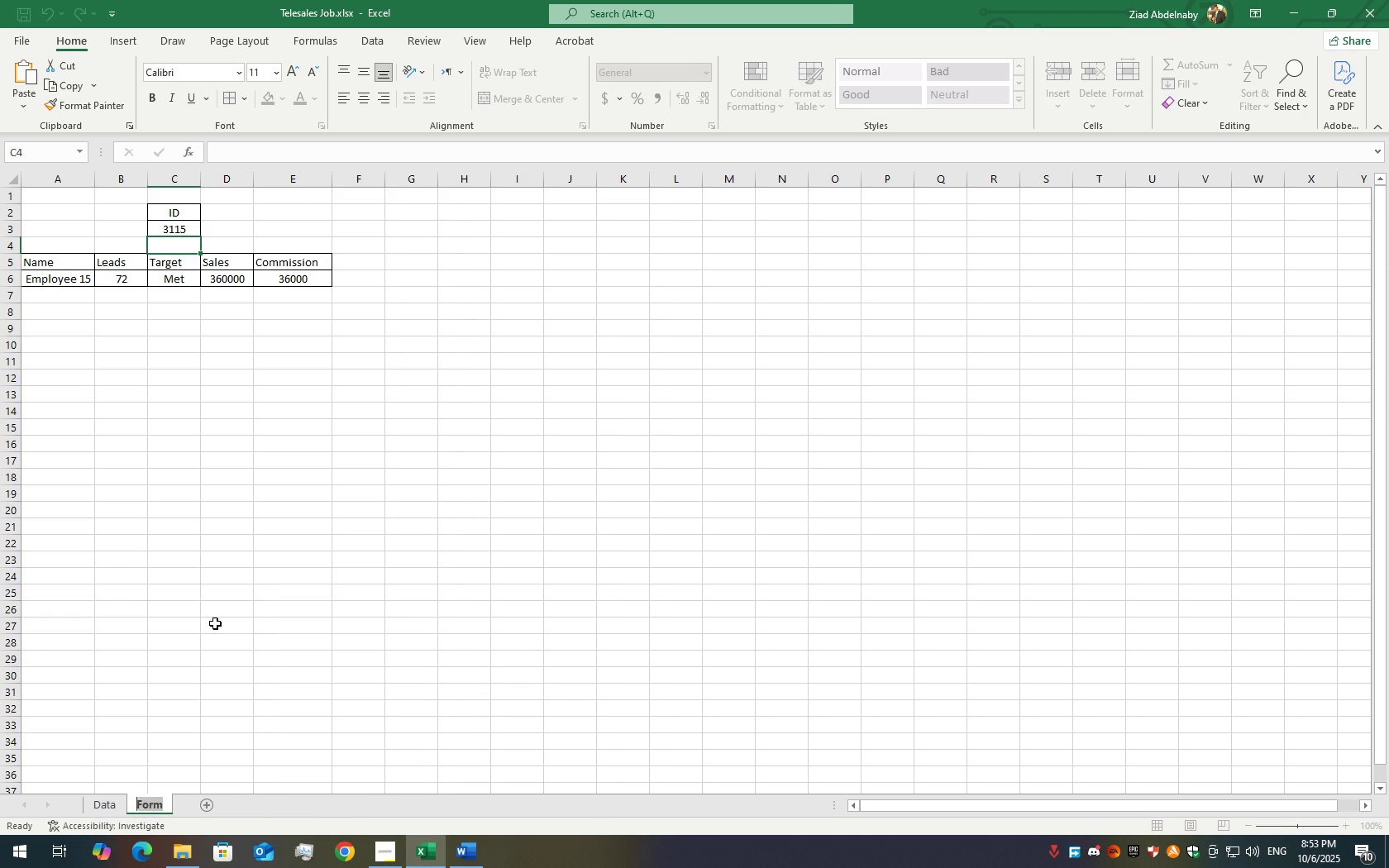 
key(ArrowLeft)